 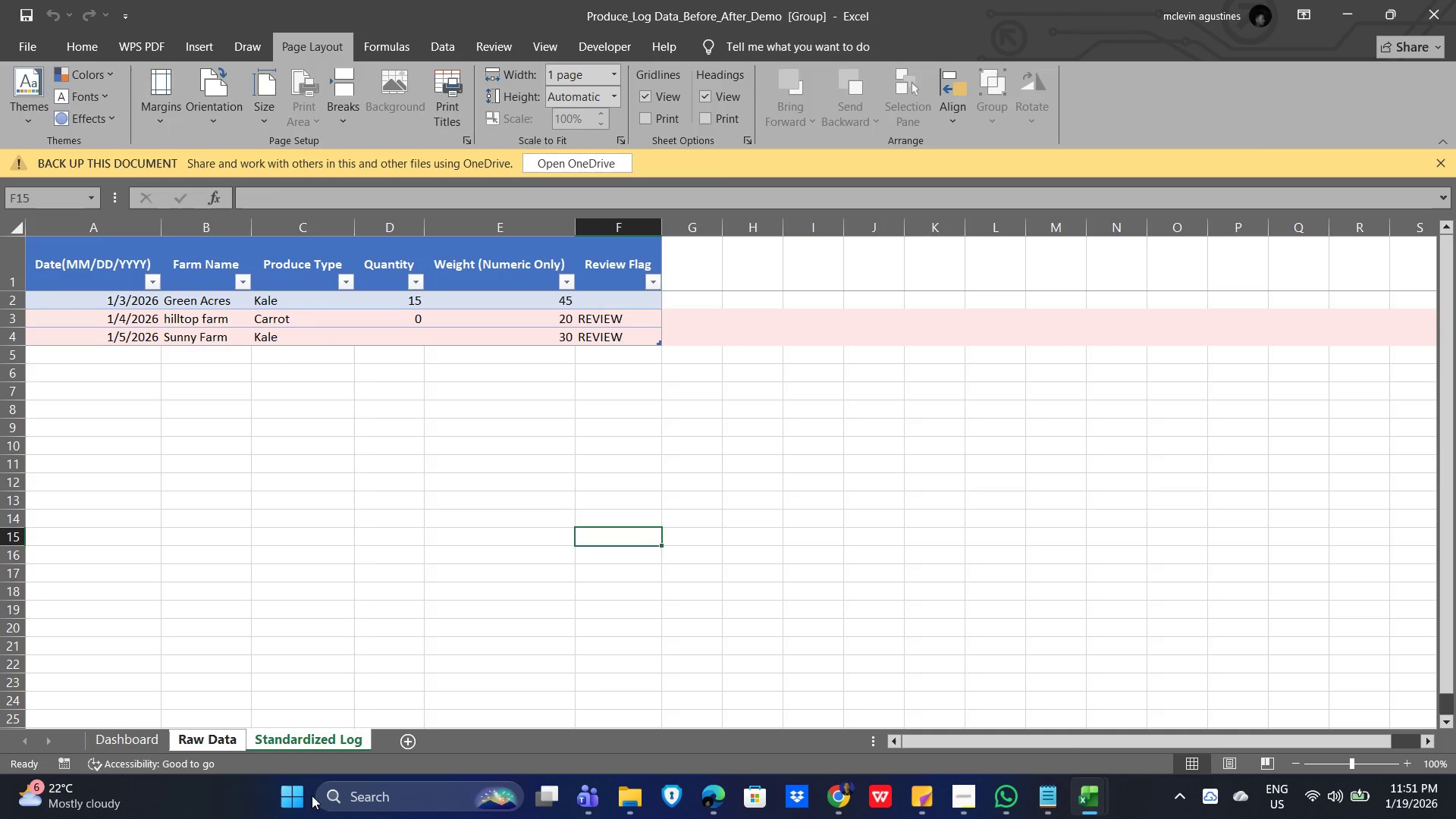 
double_click([214, 739])
 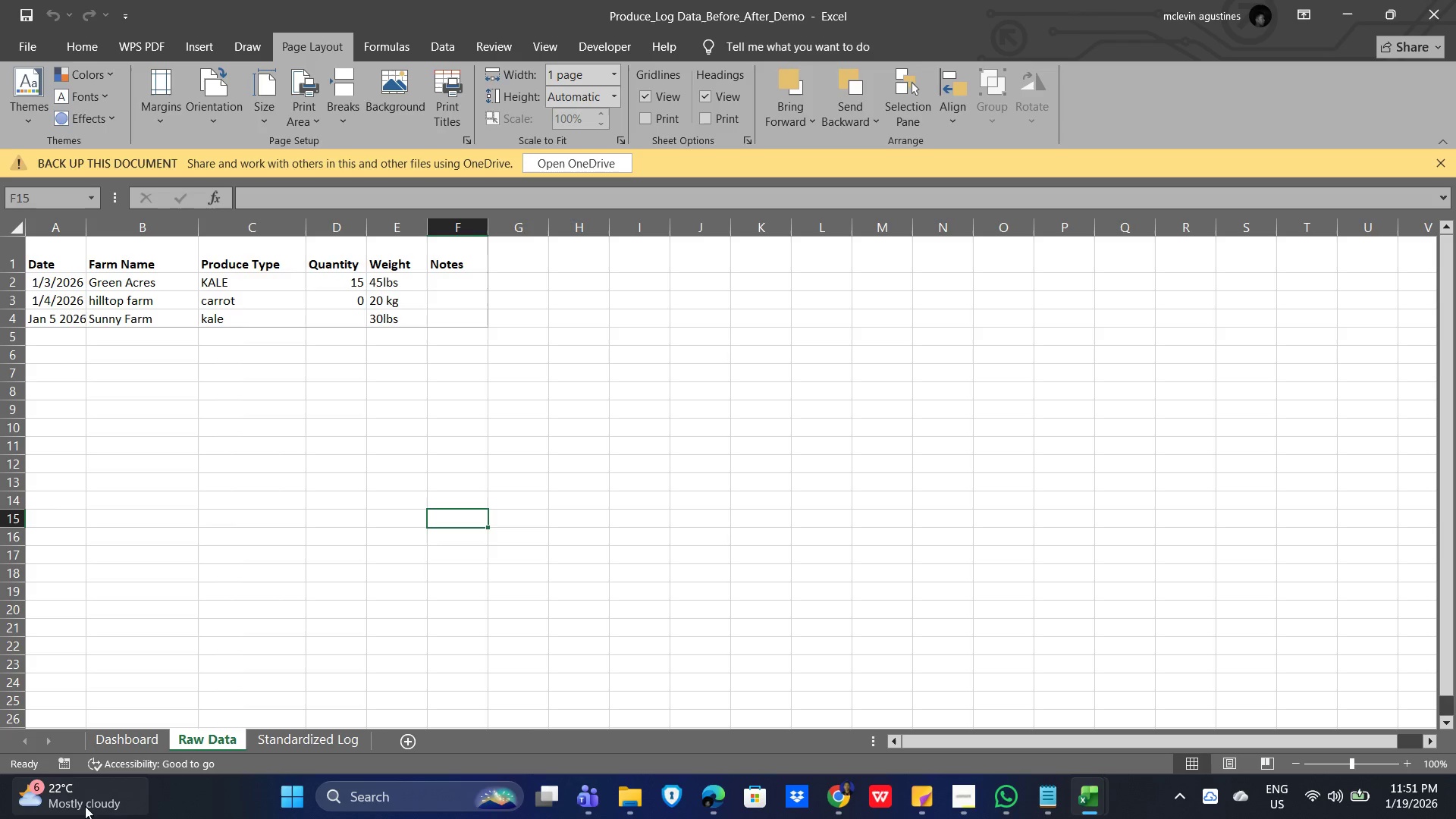 
wait(5.69)
 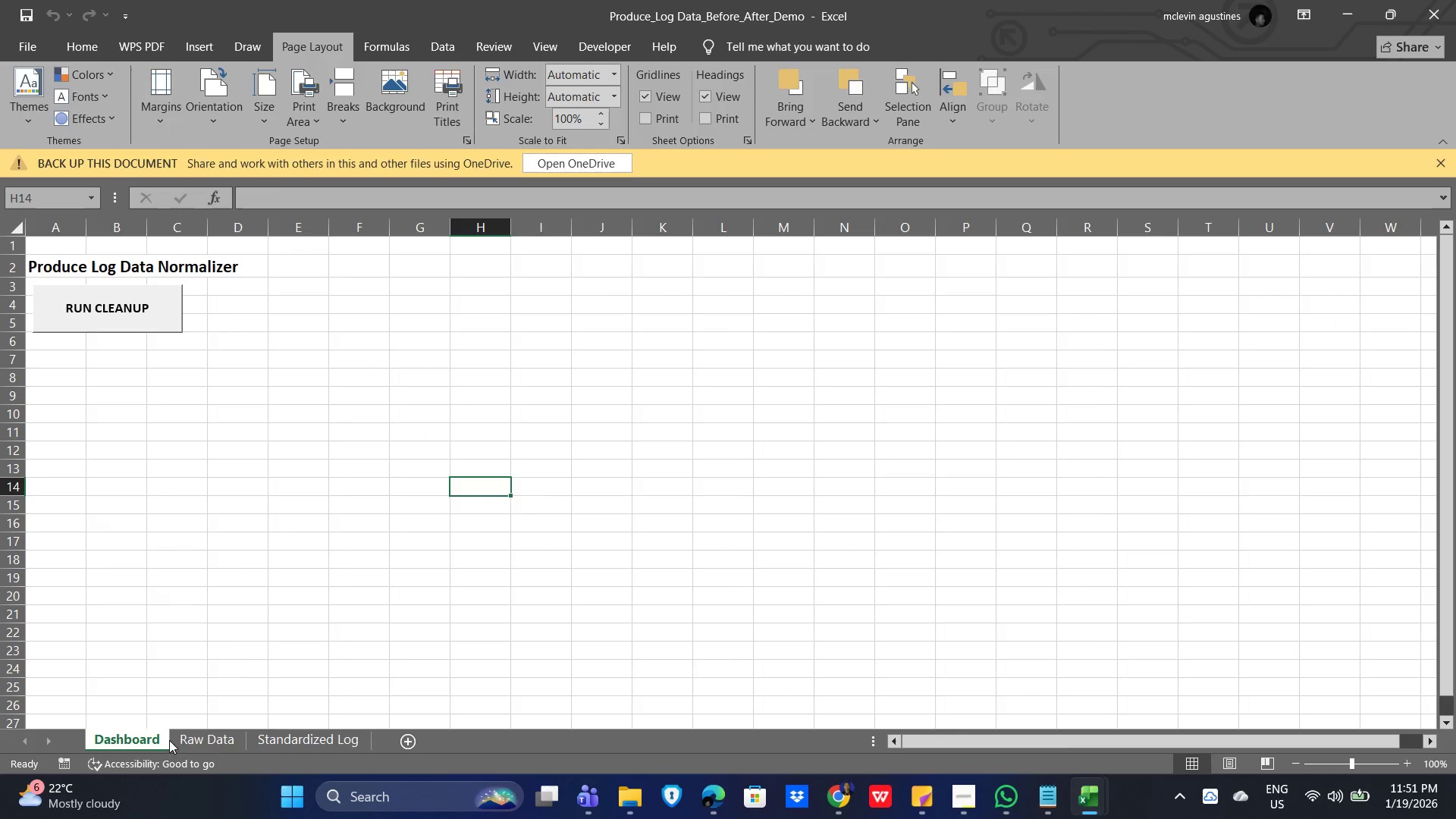 
left_click([115, 316])
 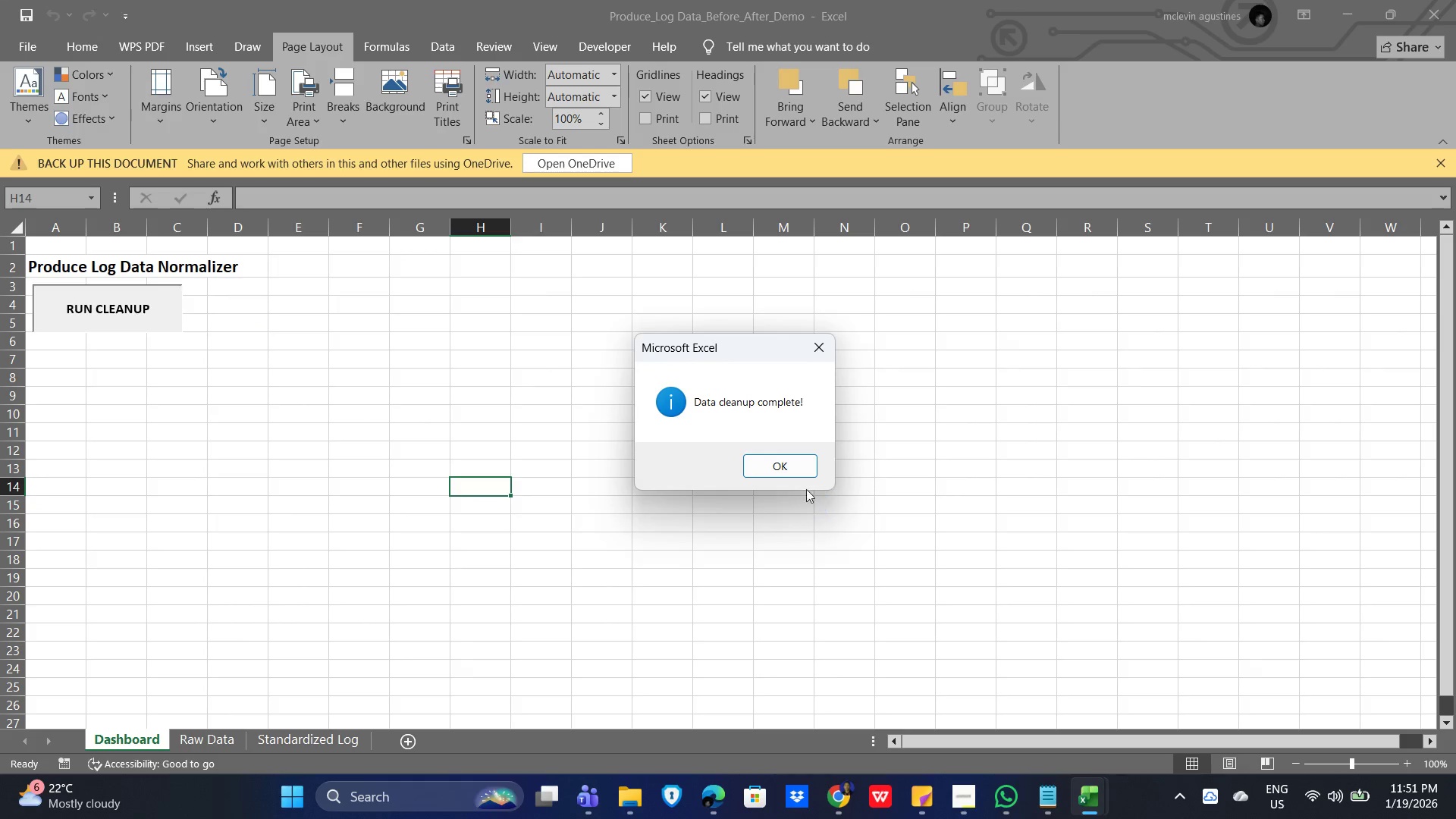 
left_click([789, 461])
 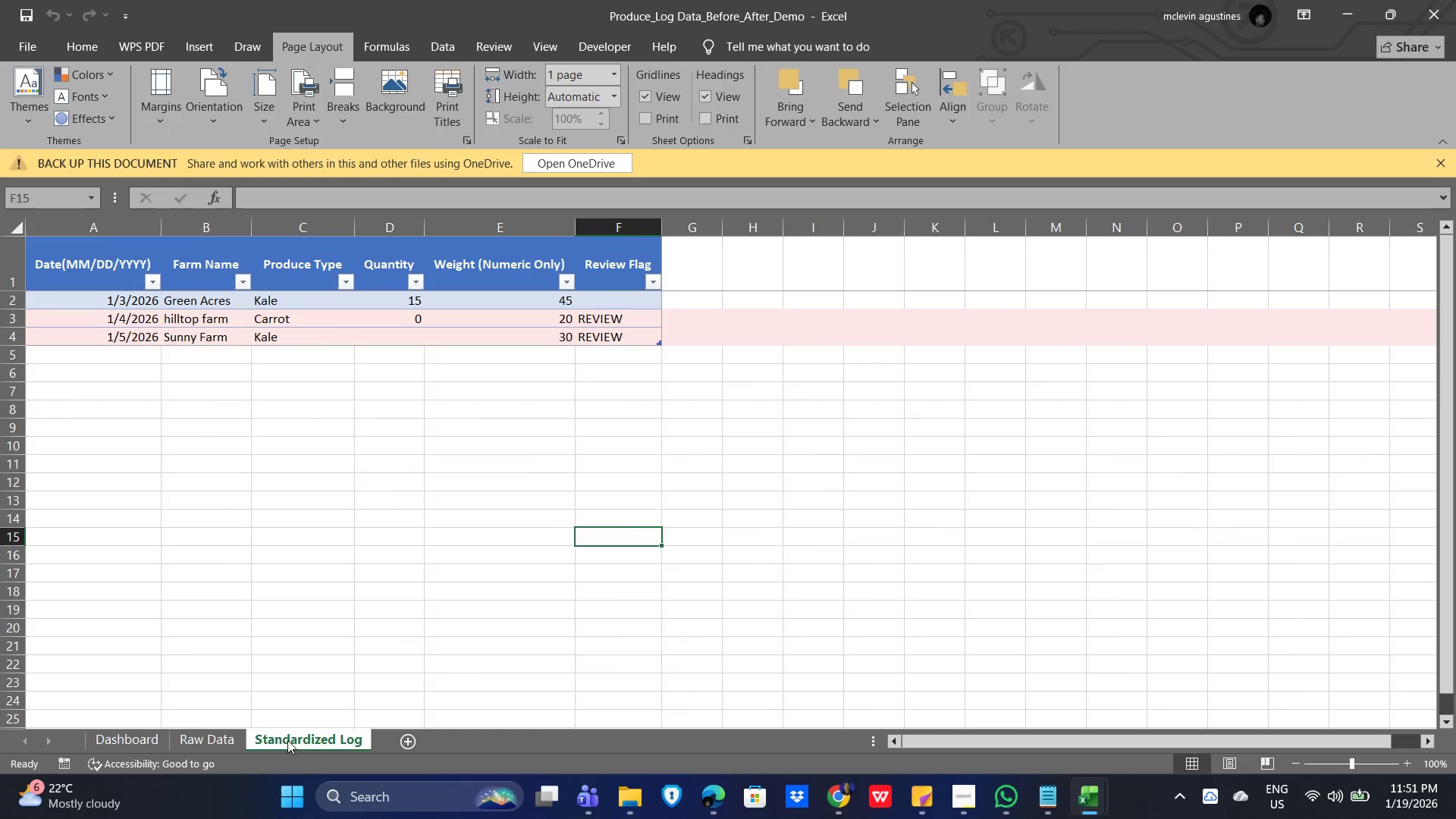 
left_click([195, 746])
 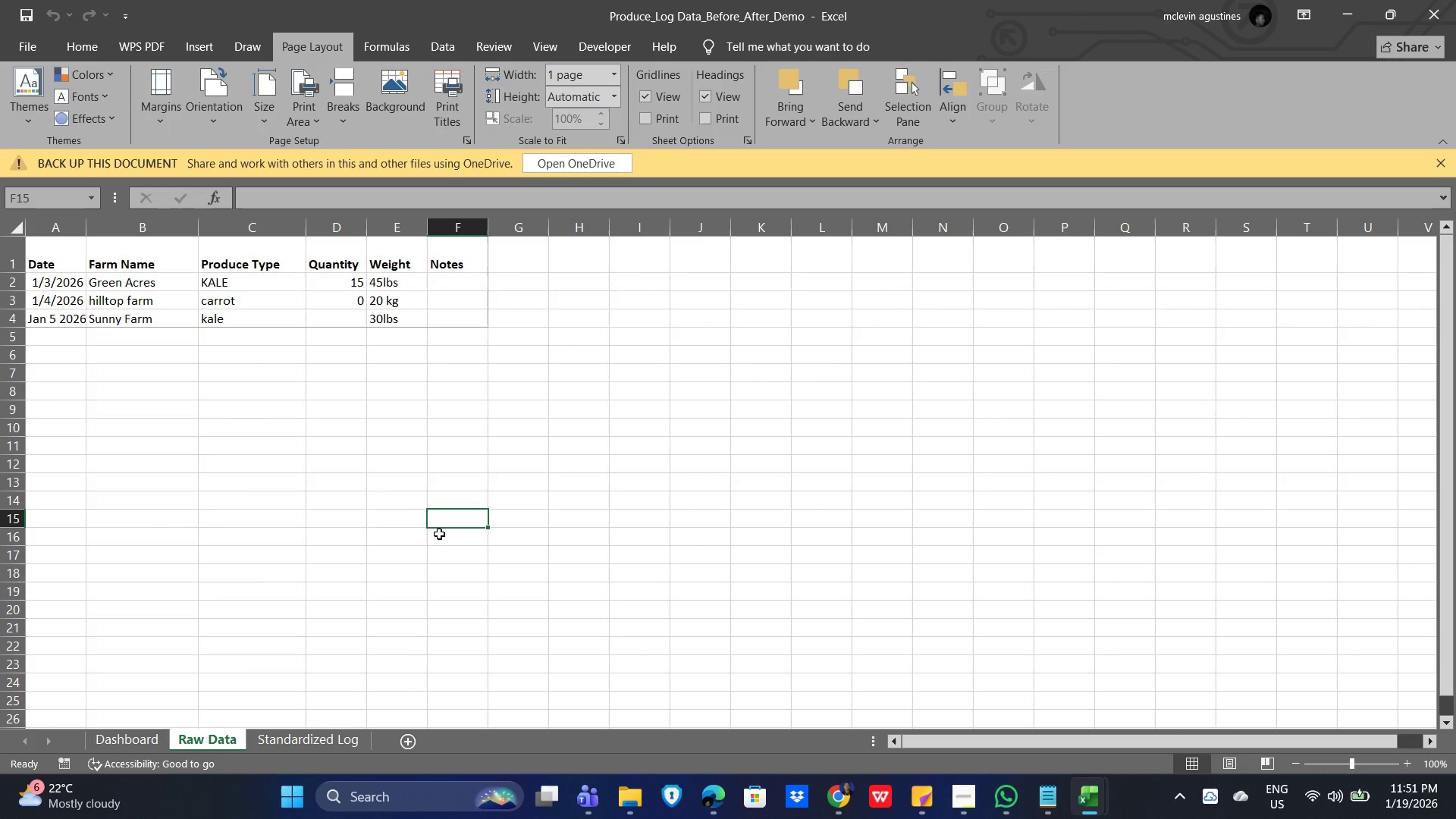 
key(Control+S)
 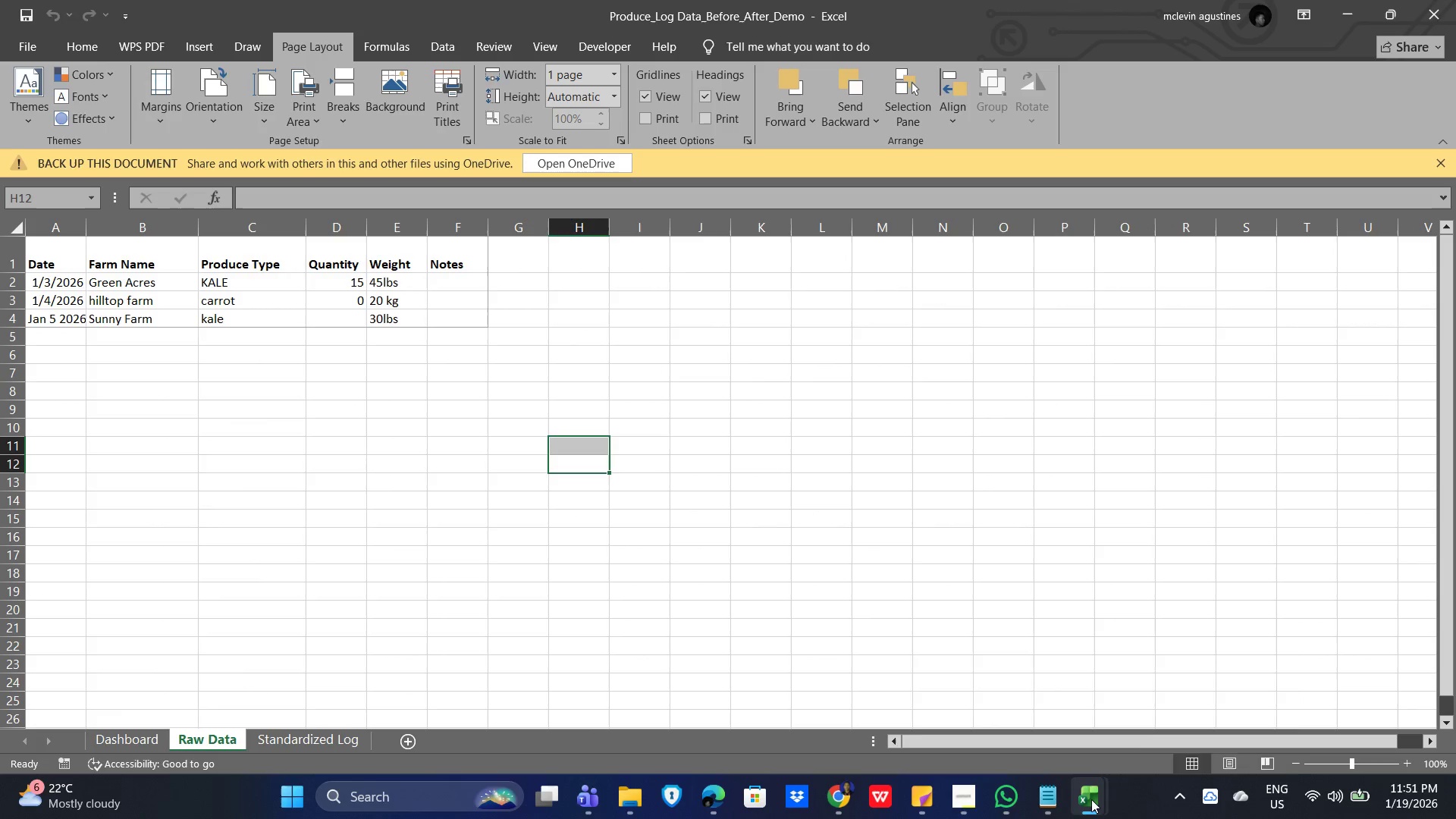 
left_click([1156, 709])
 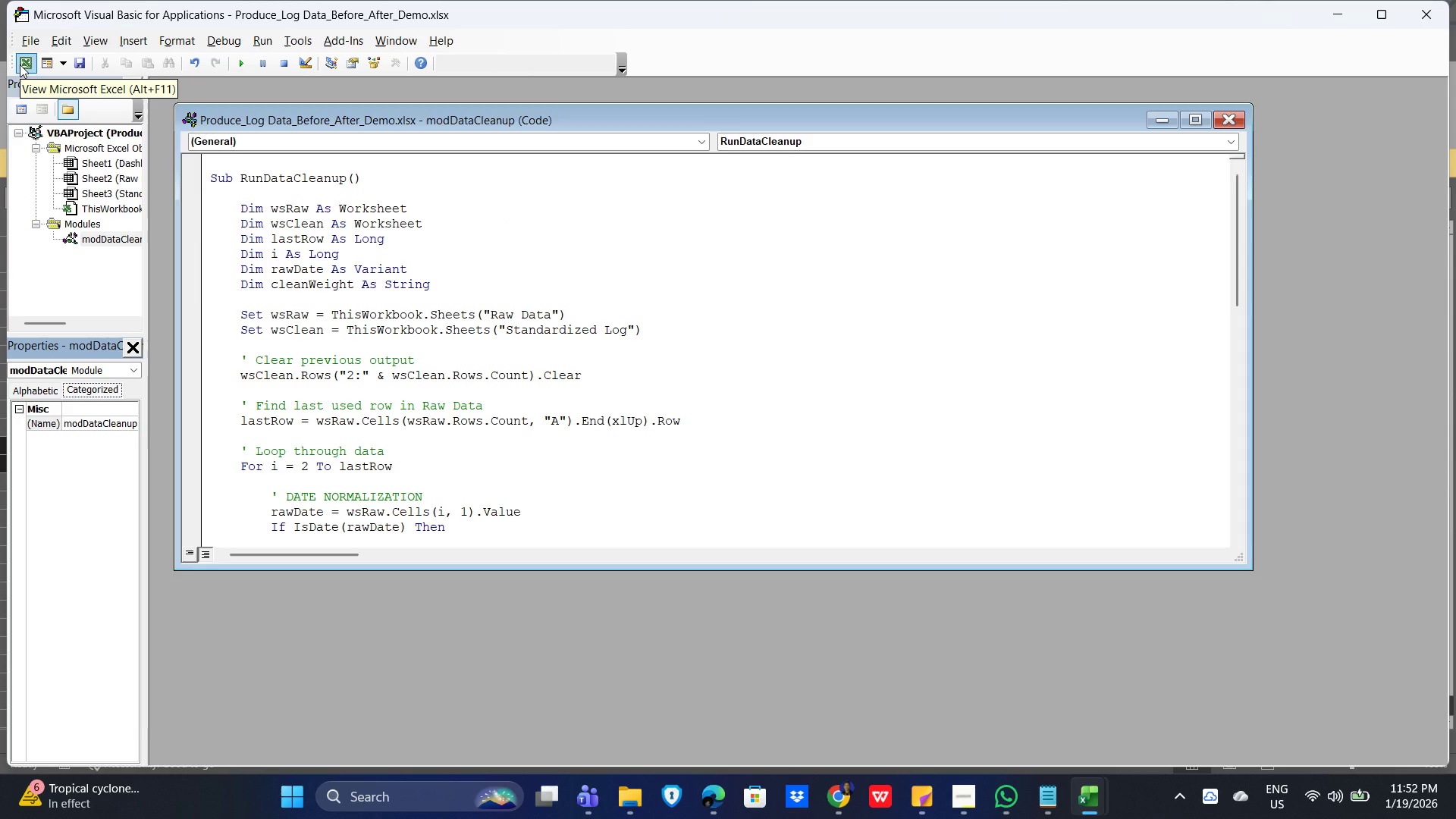 
wait(15.8)
 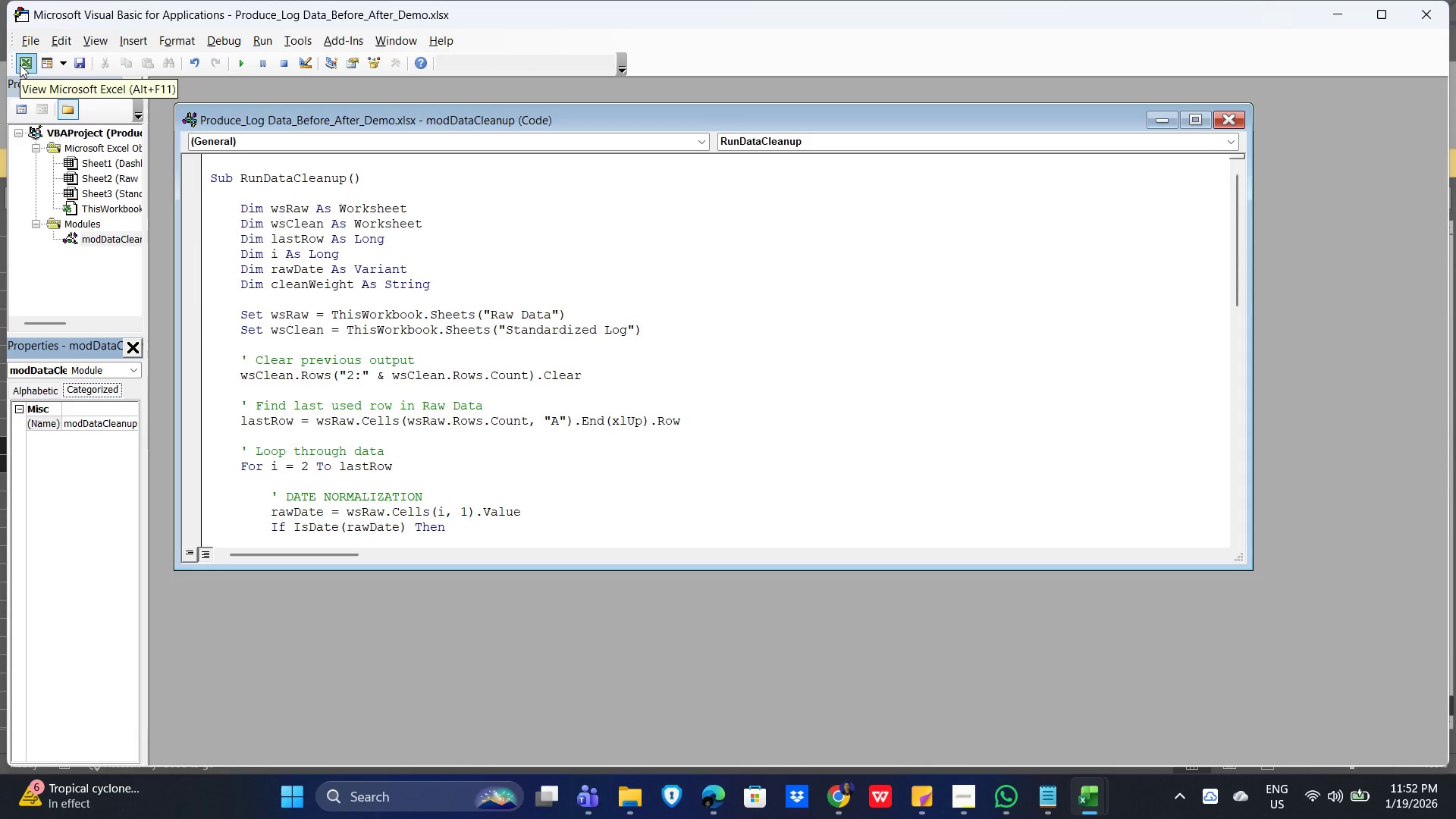 
left_click([20, 64])
 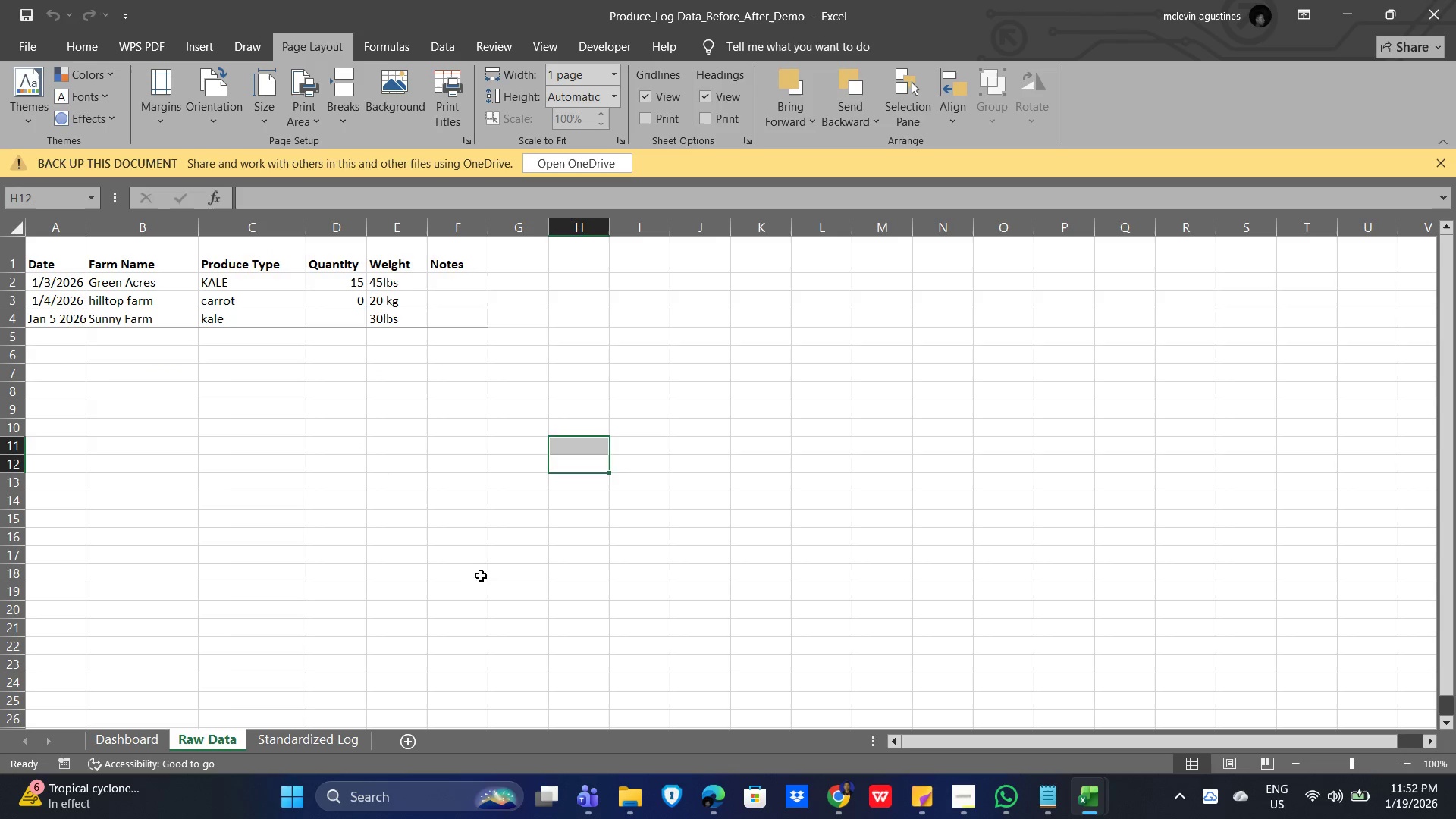 
left_click([494, 570])
 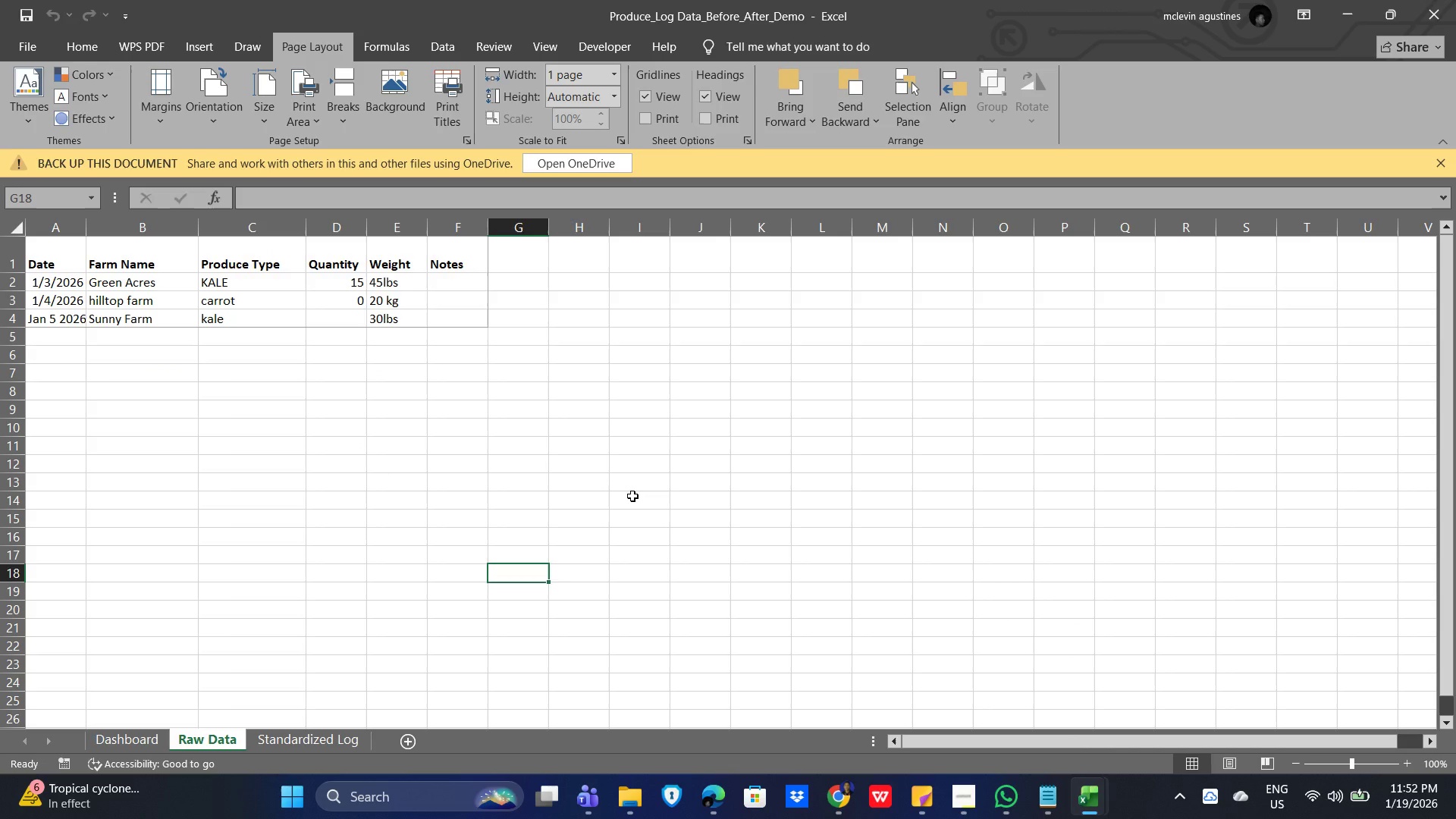 
wait(5.81)
 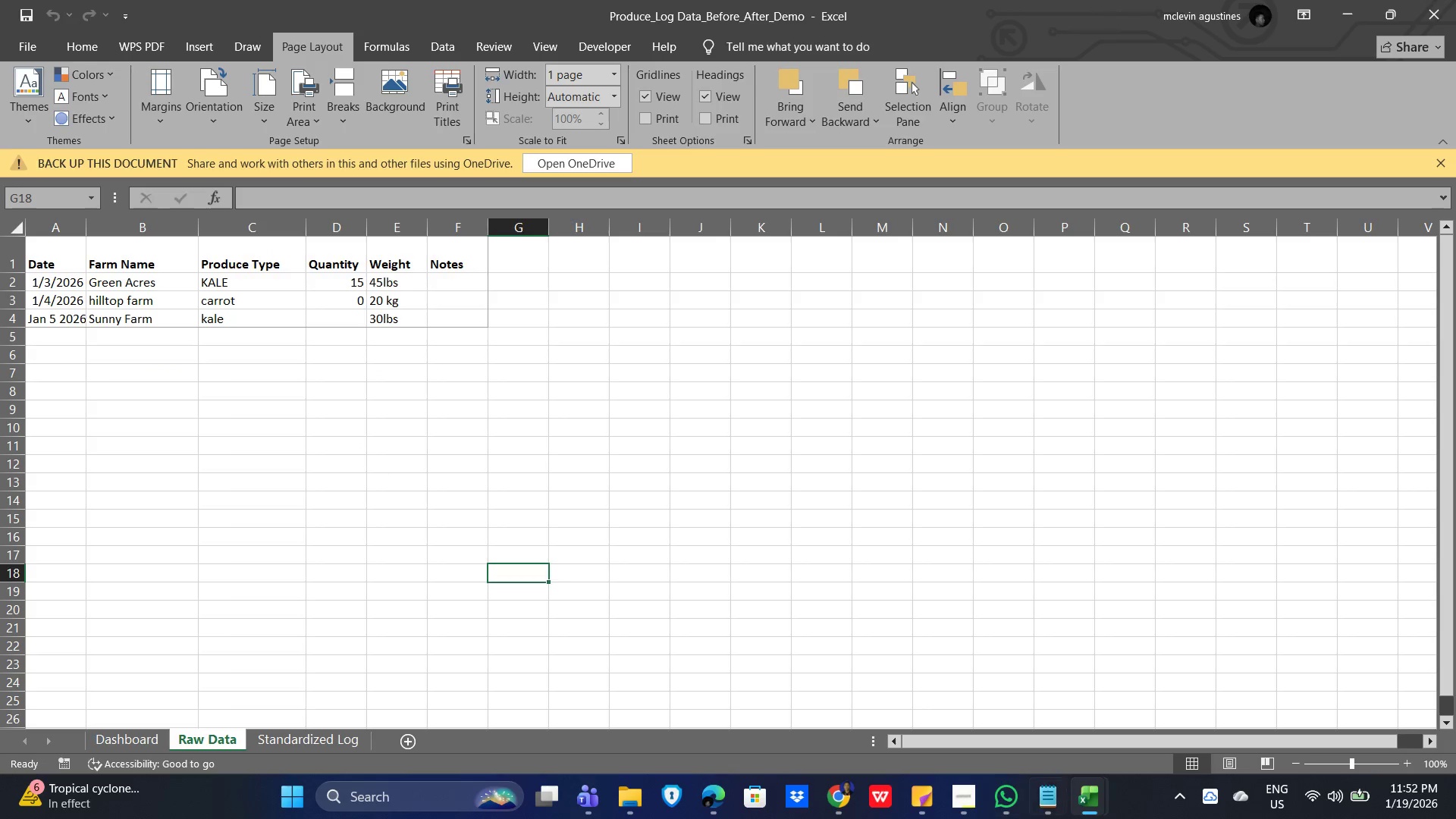 
left_click([1095, 799])
 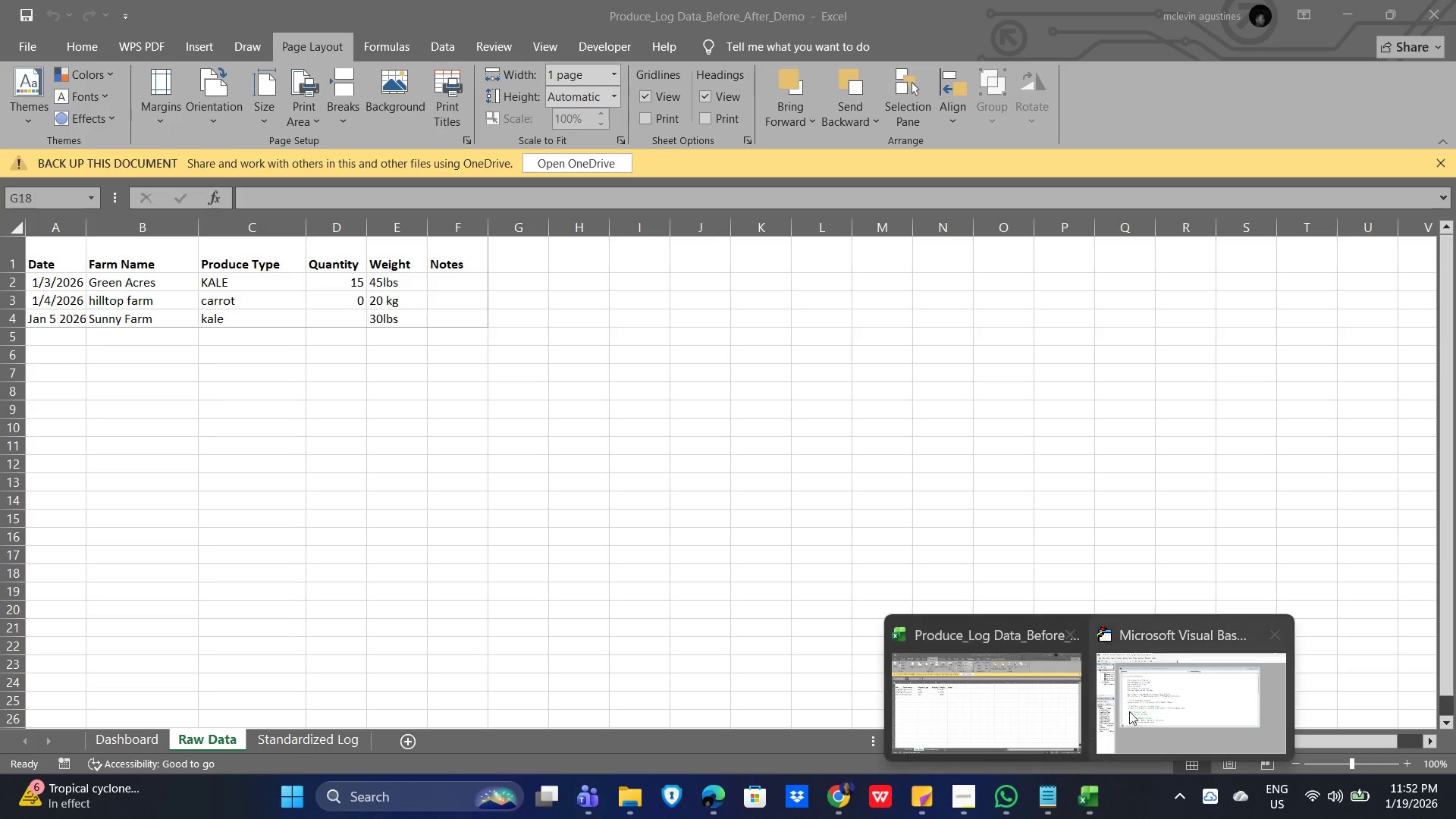 
left_click([1153, 708])
 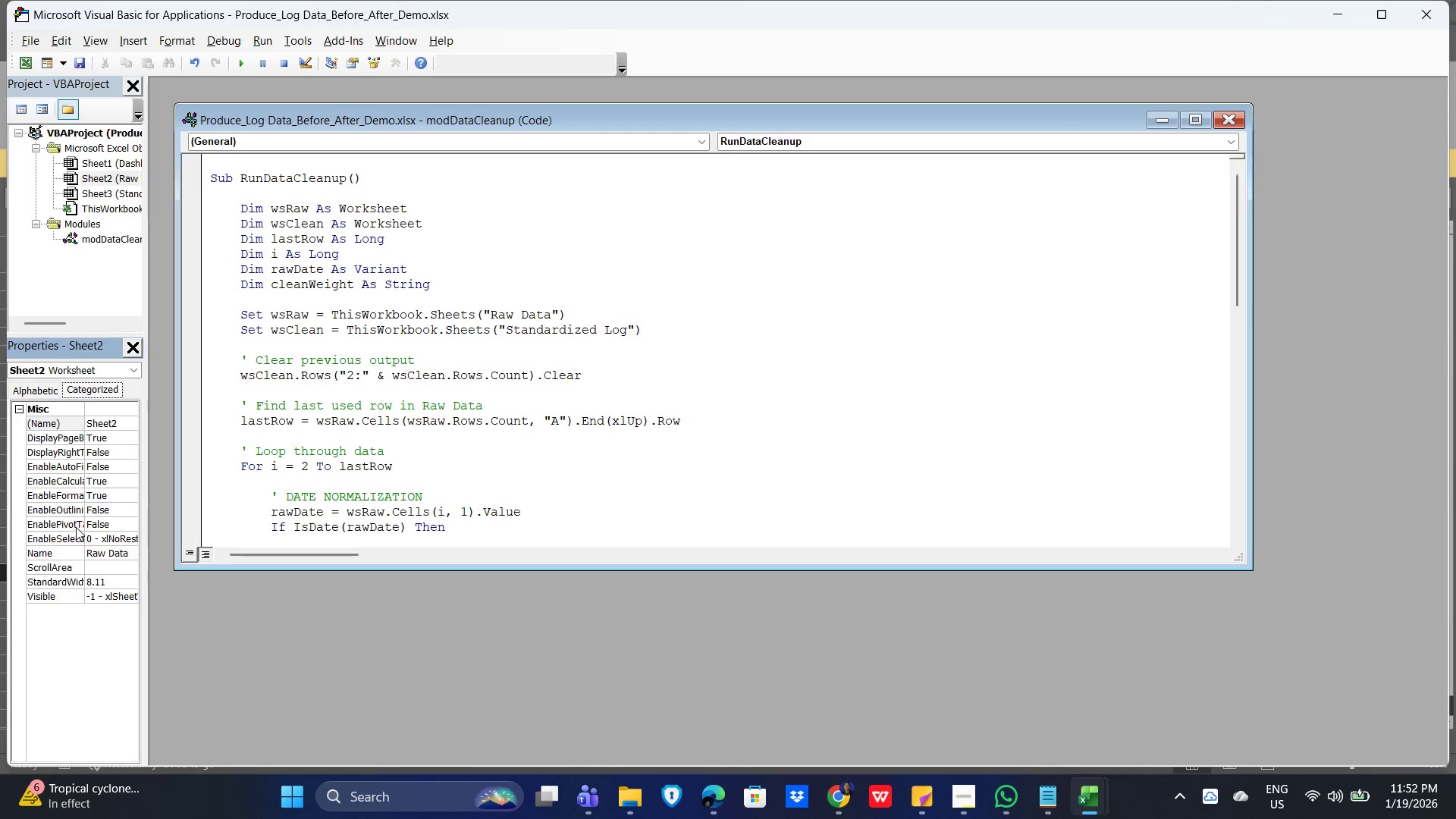 
scroll: coordinate [85, 540], scroll_direction: down, amount: 4.0
 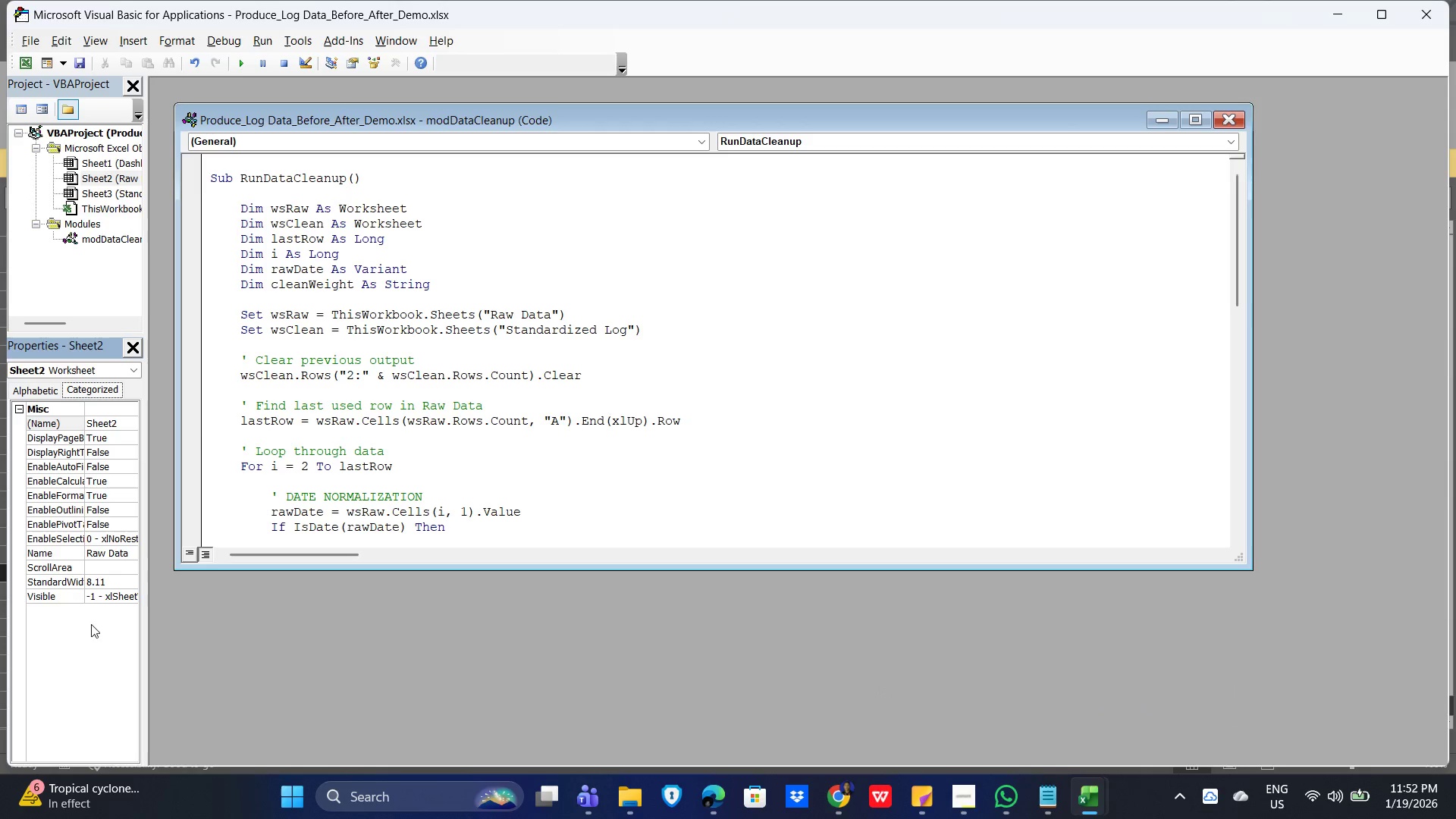 
scroll: coordinate [224, 420], scroll_direction: up, amount: 1.0
 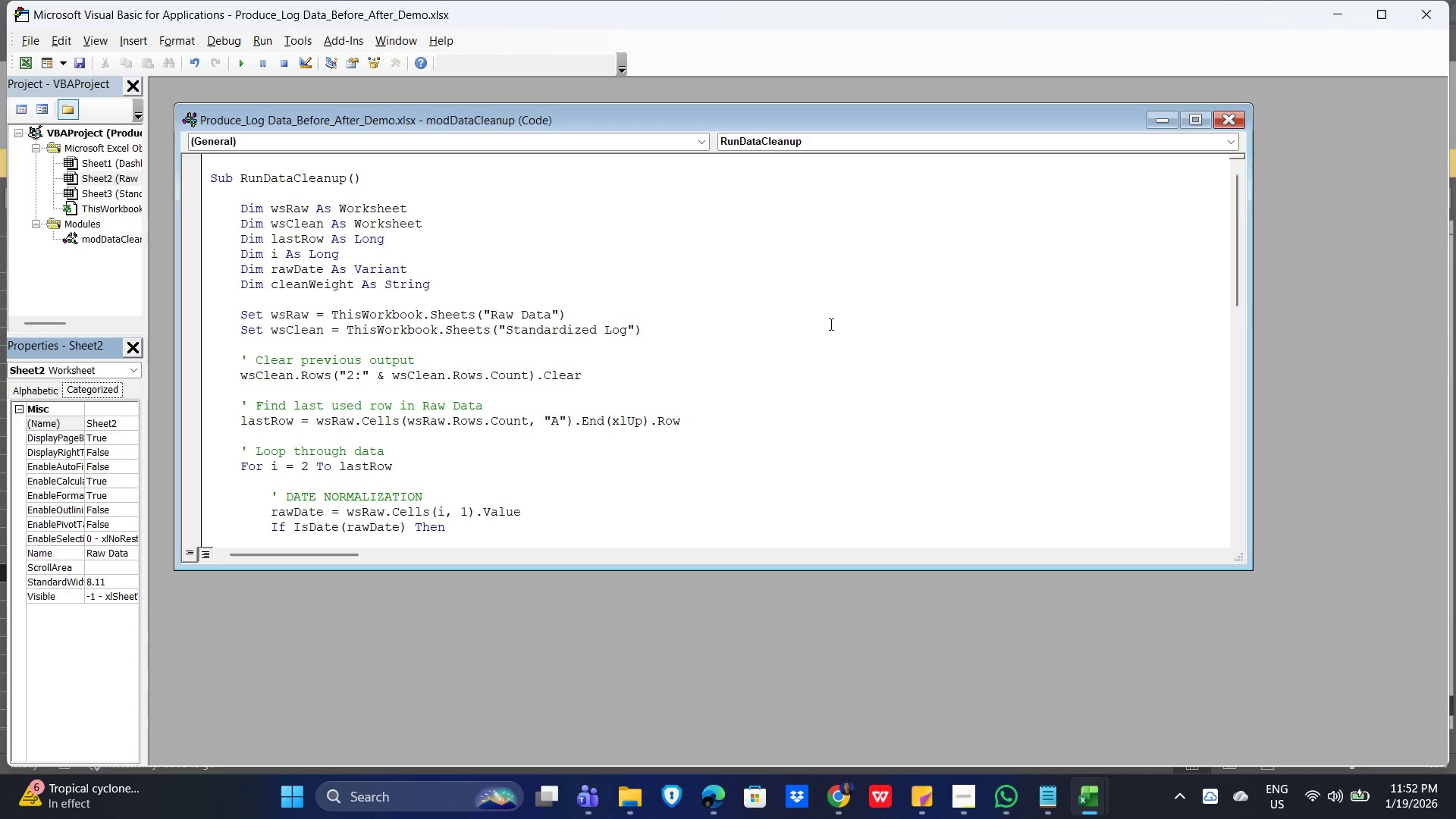 
left_click([869, 315])
 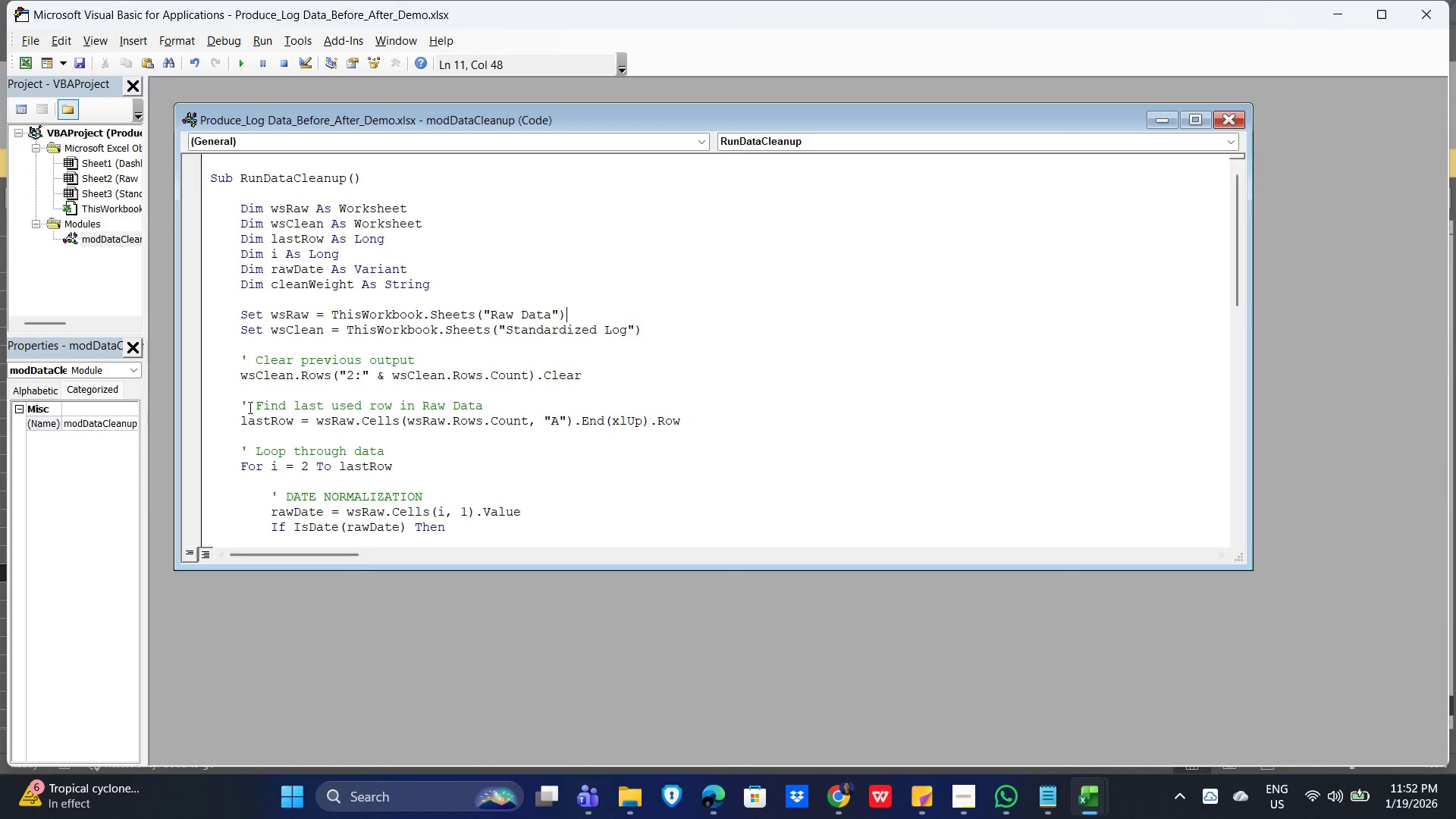 
left_click([24, 42])